 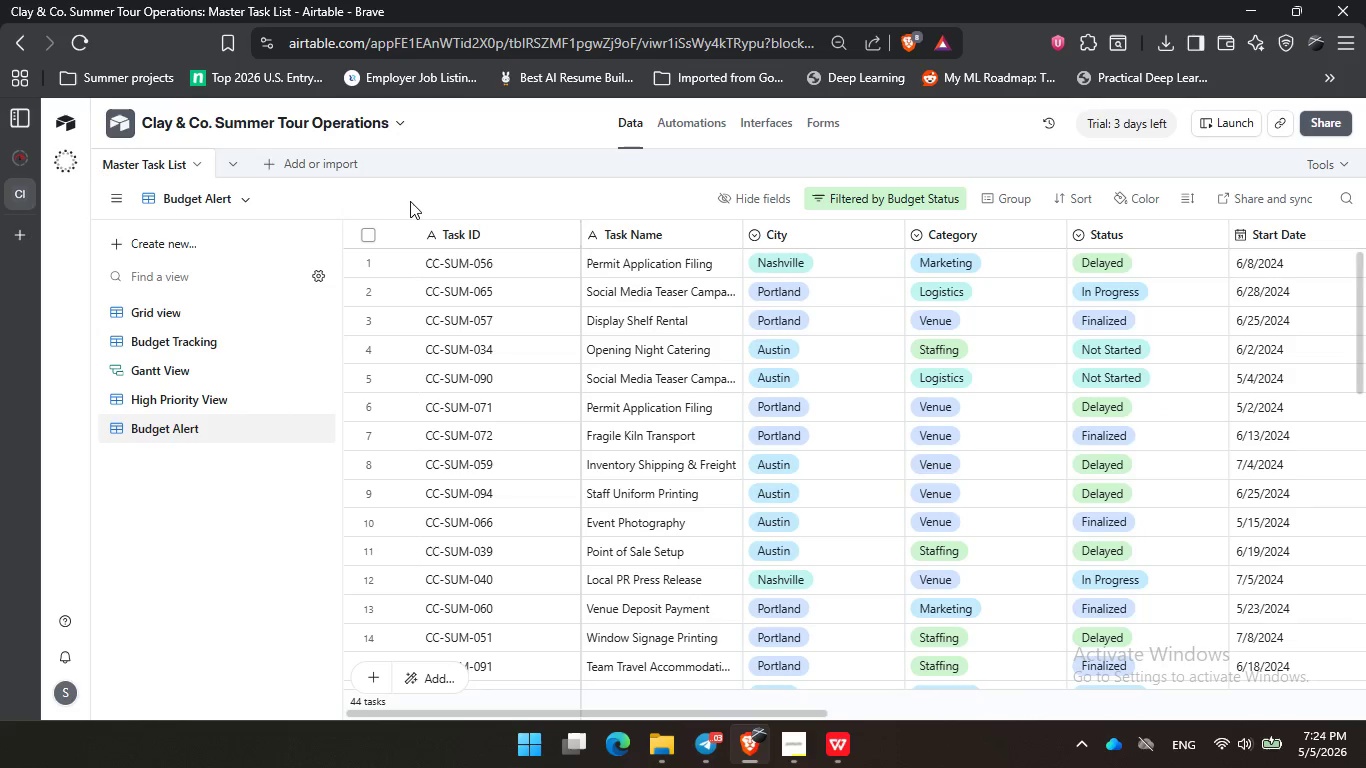 
left_click_drag(start_coordinate=[410, 201], to_coordinate=[416, 201])
 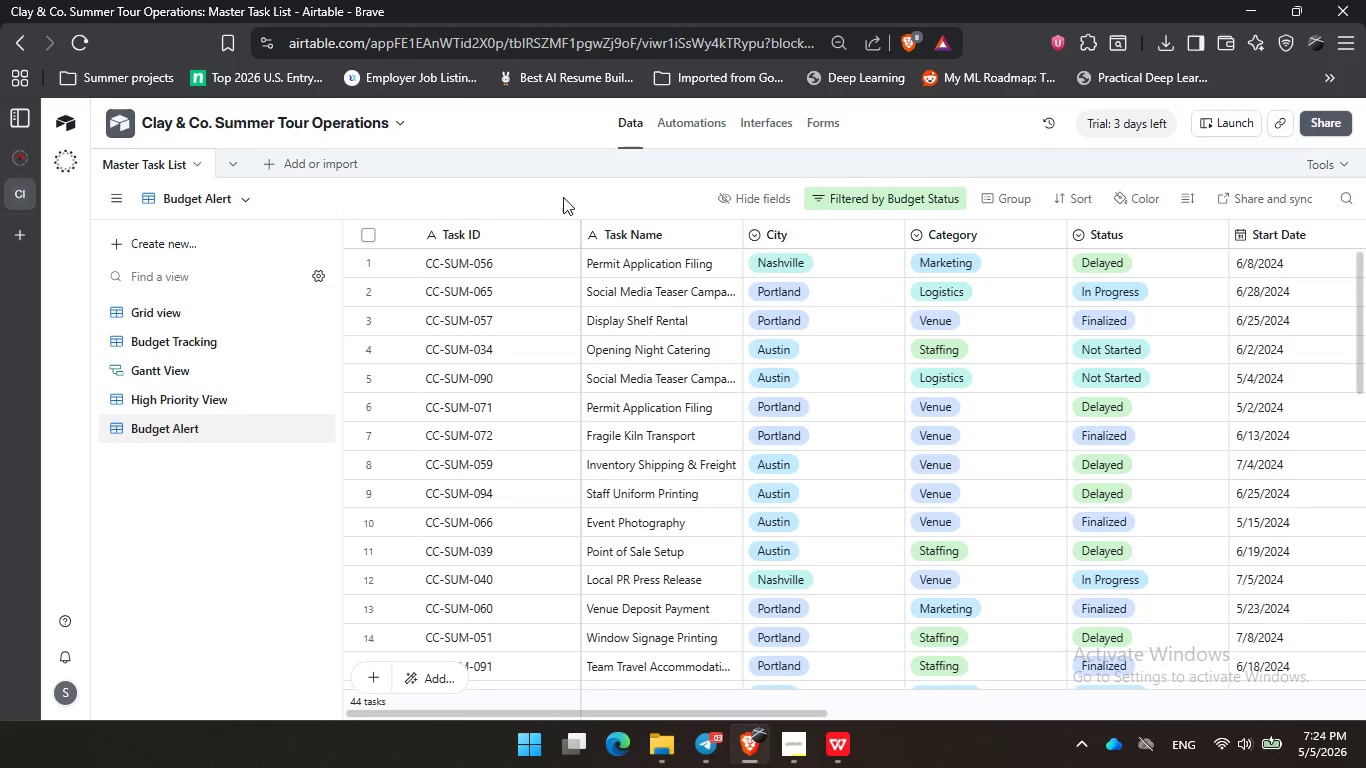 
left_click_drag(start_coordinate=[563, 197], to_coordinate=[569, 195])
 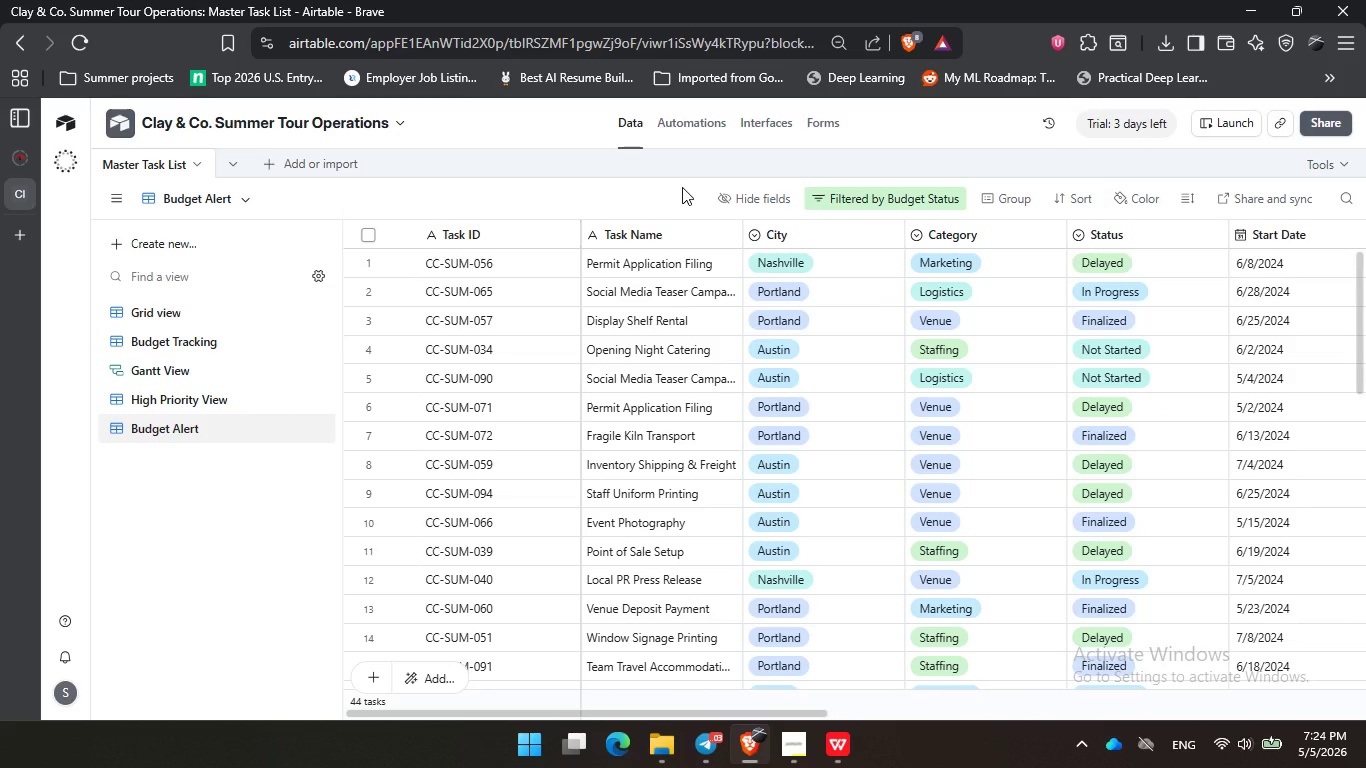 
triple_click([682, 187])
 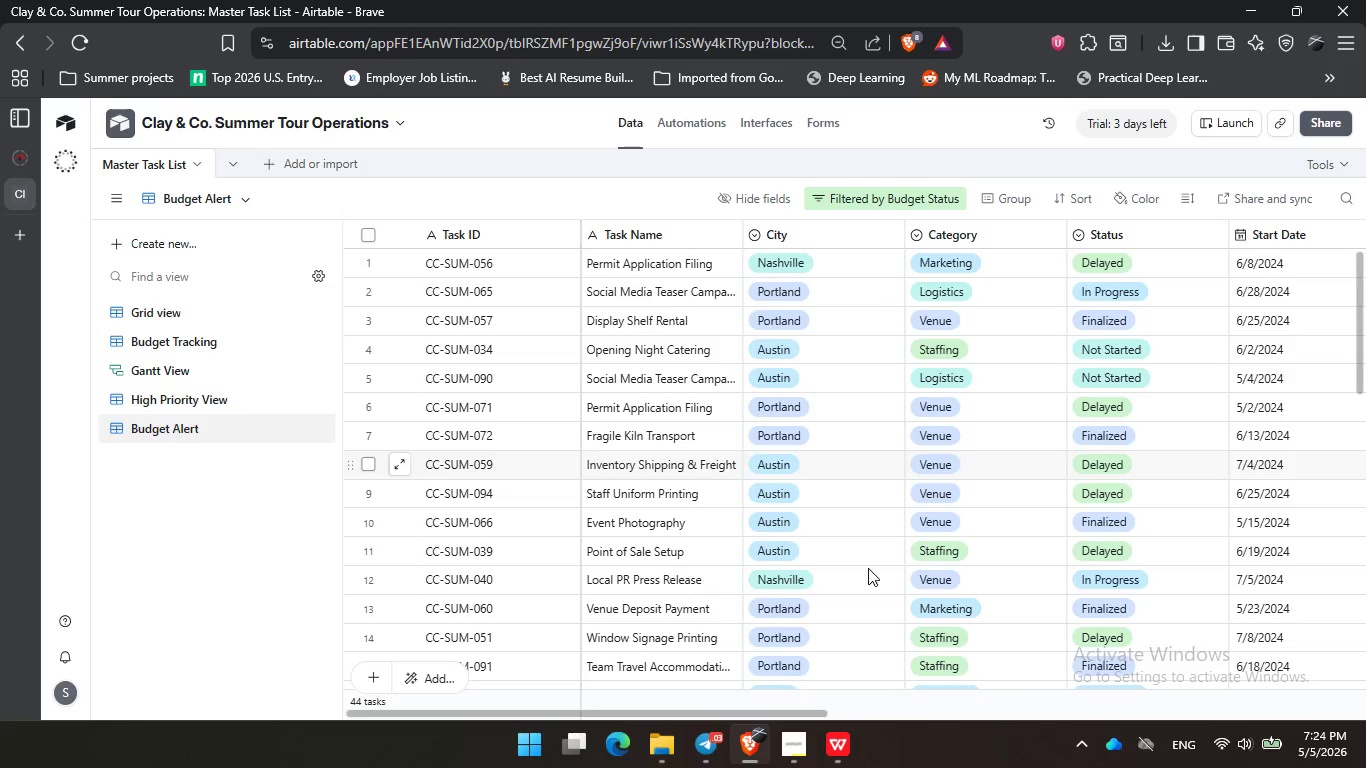 
left_click([778, 745])